 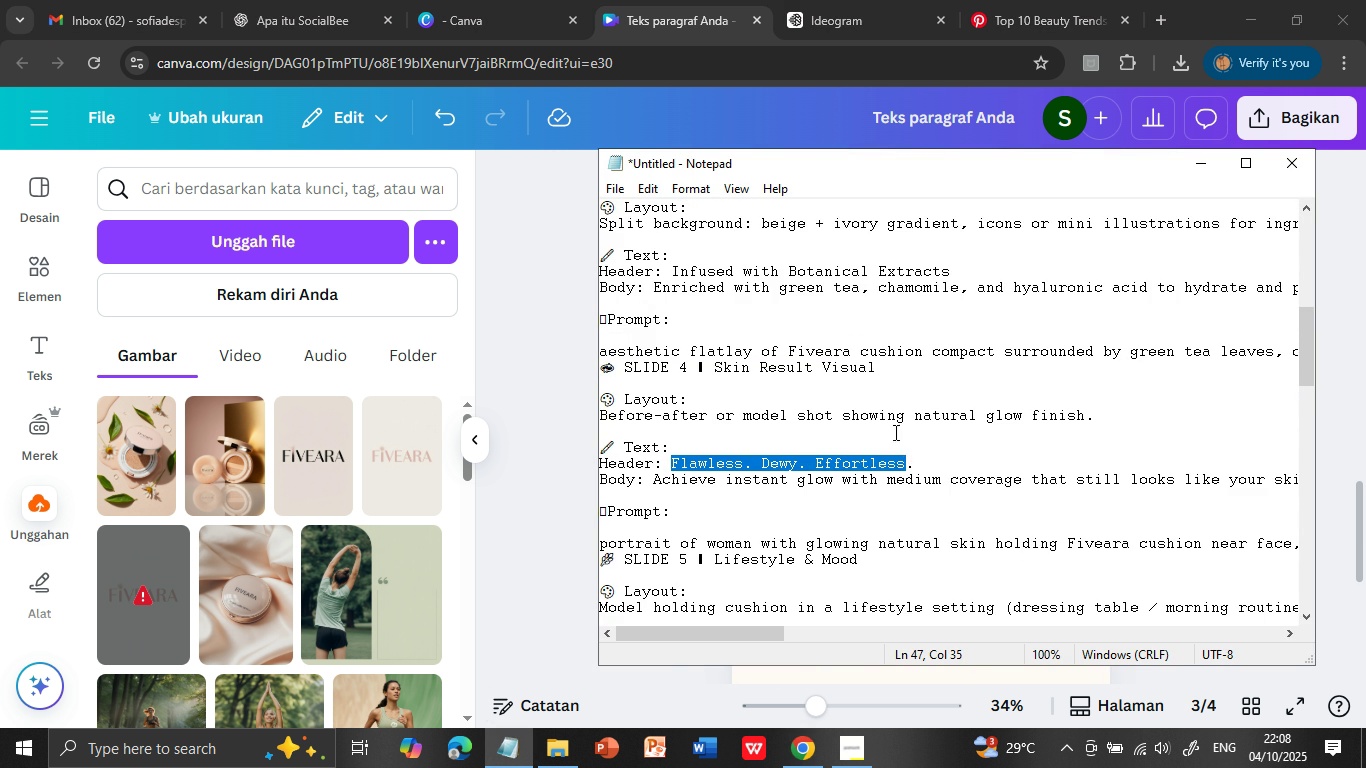 
left_click([687, 20])
 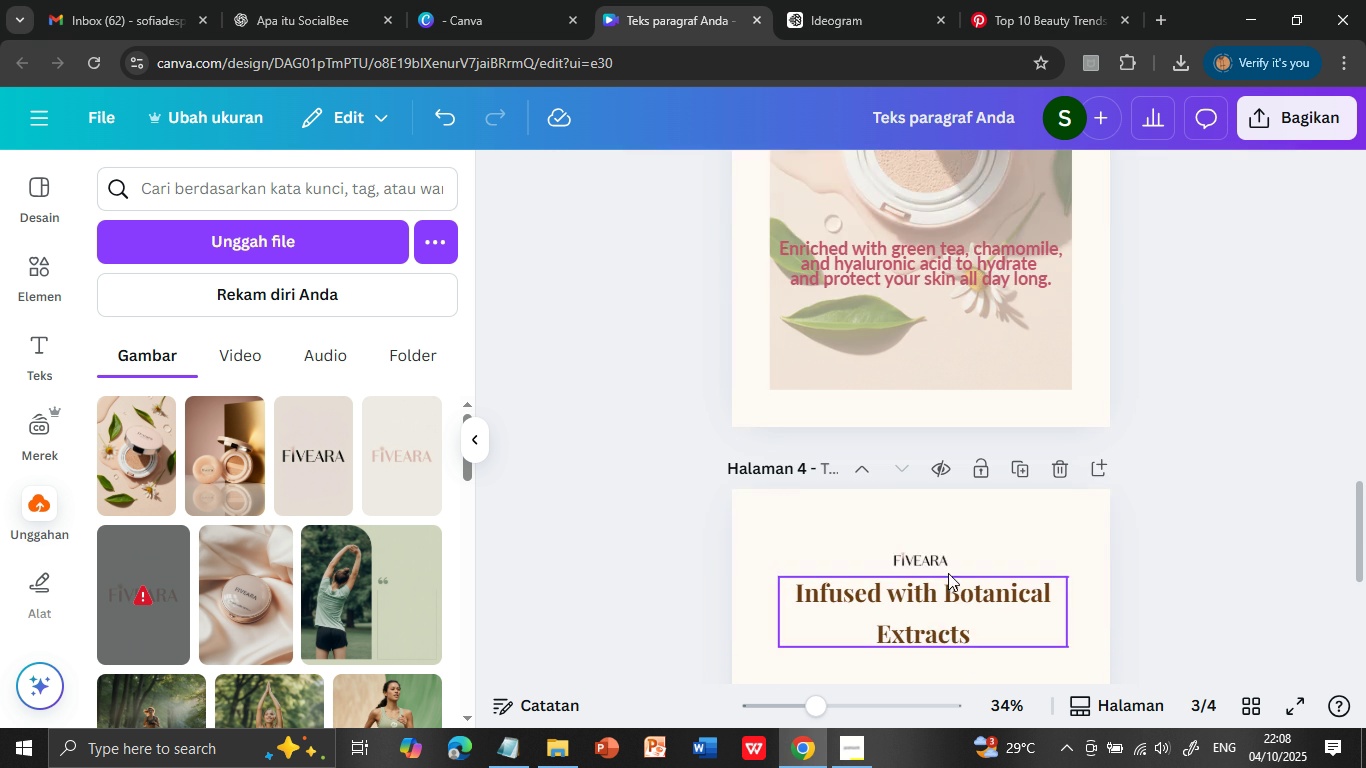 
scroll: coordinate [948, 573], scroll_direction: down, amount: 1.0
 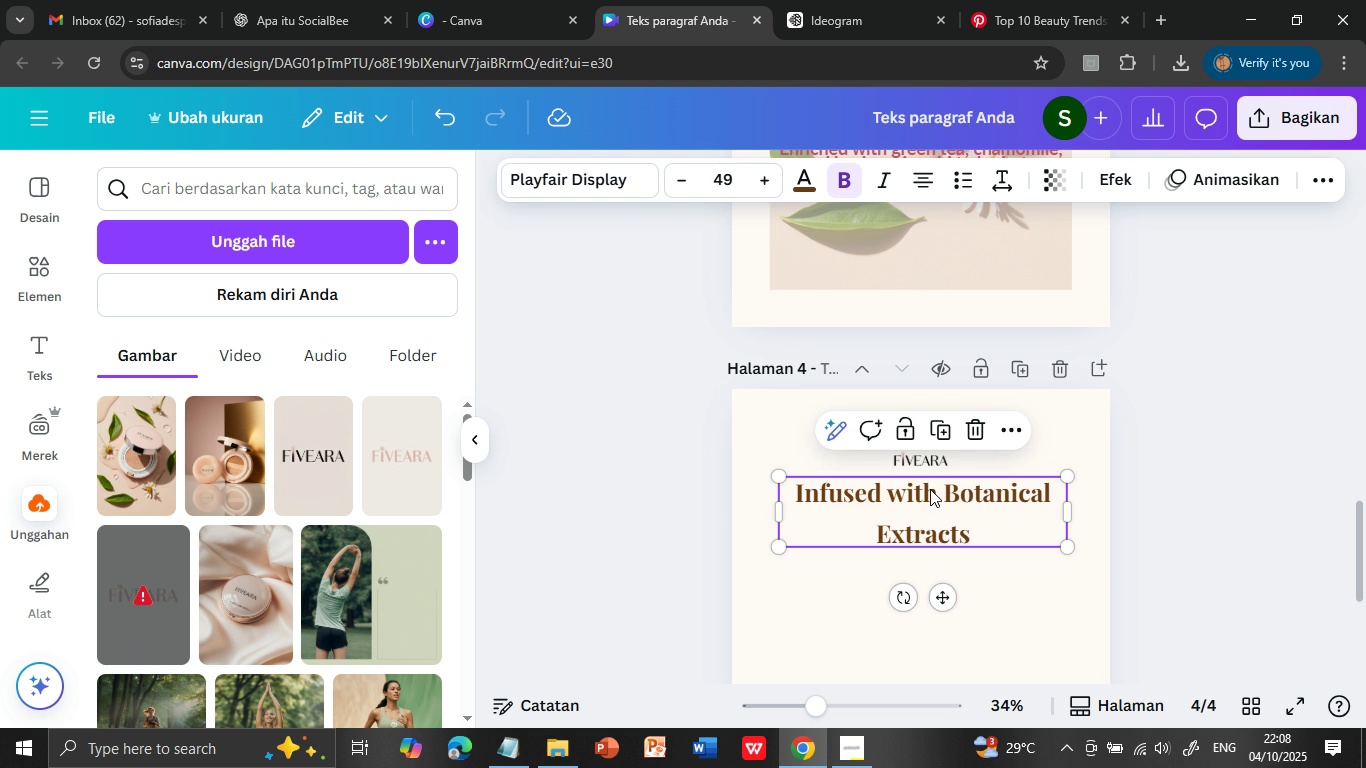 
left_click([934, 483])
 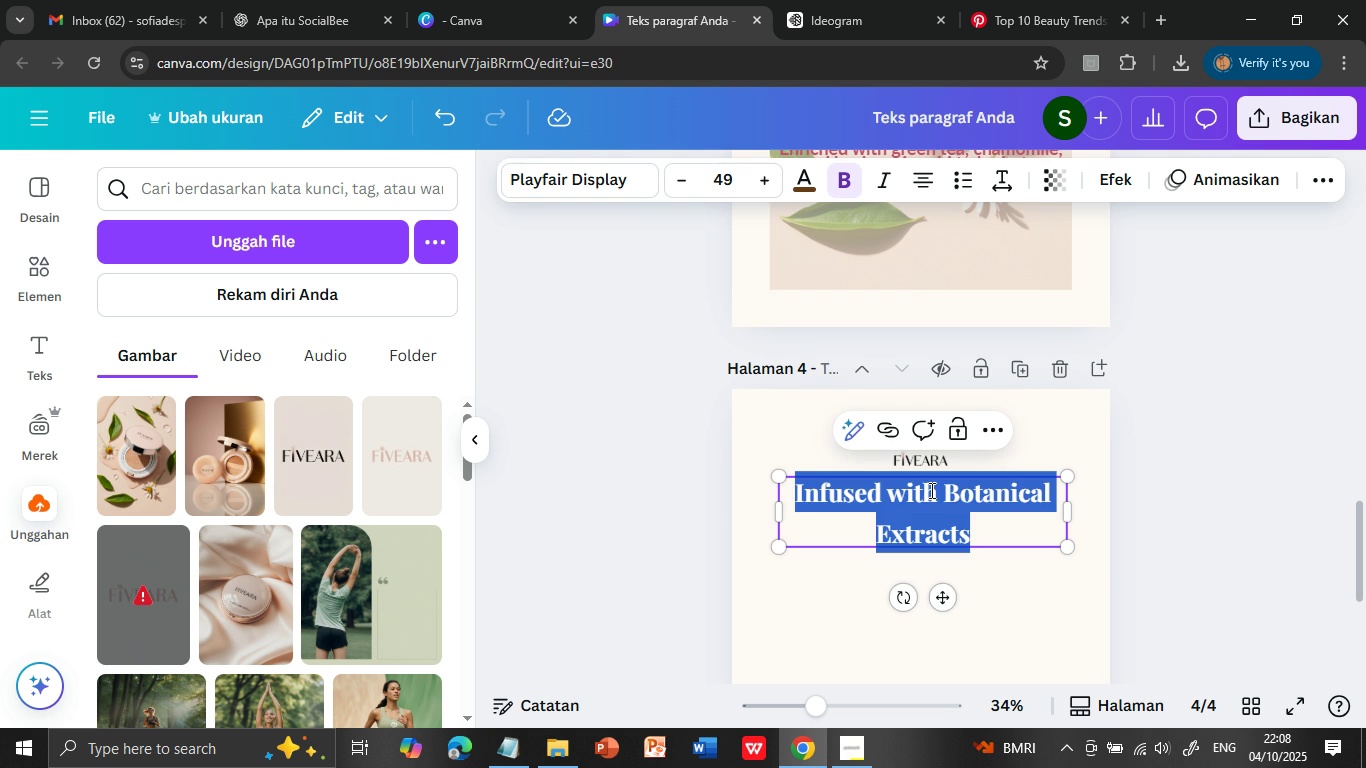 
double_click([930, 489])